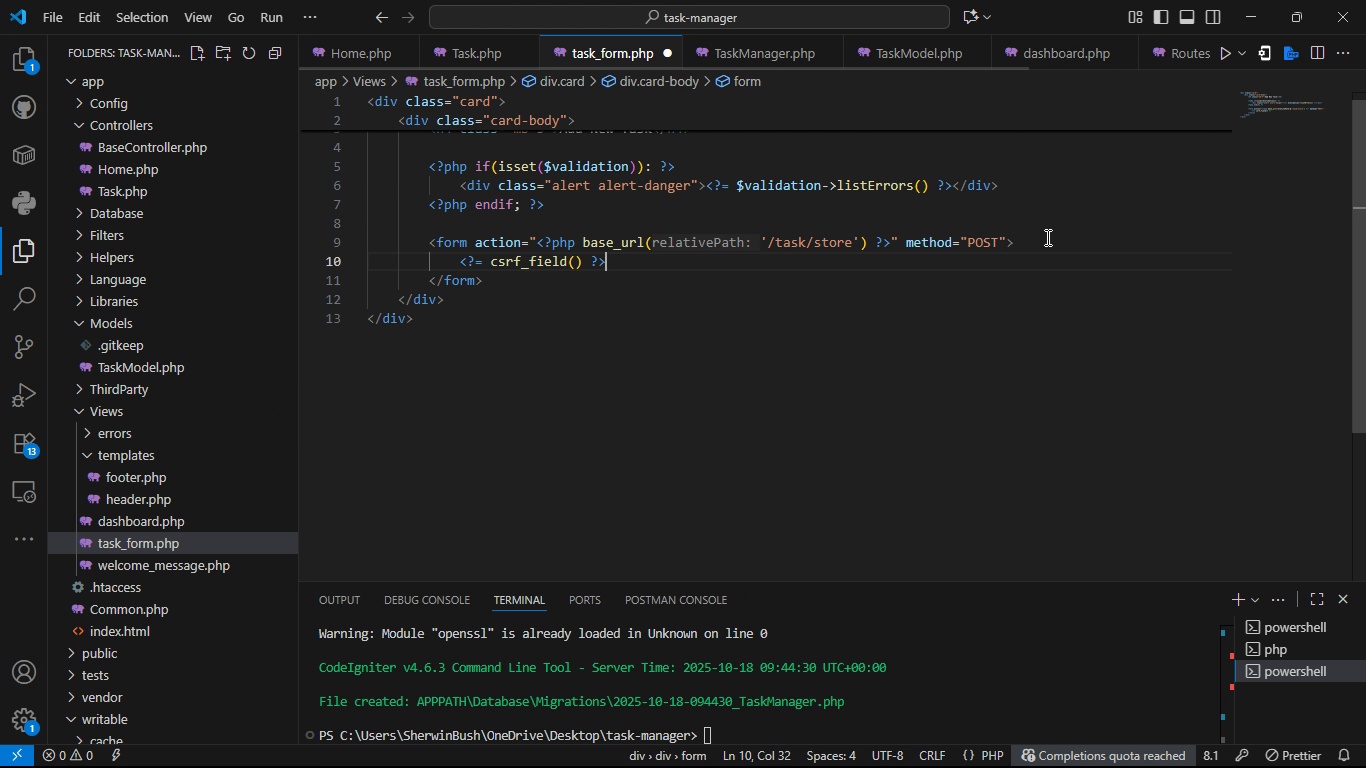 
key(ArrowRight)
 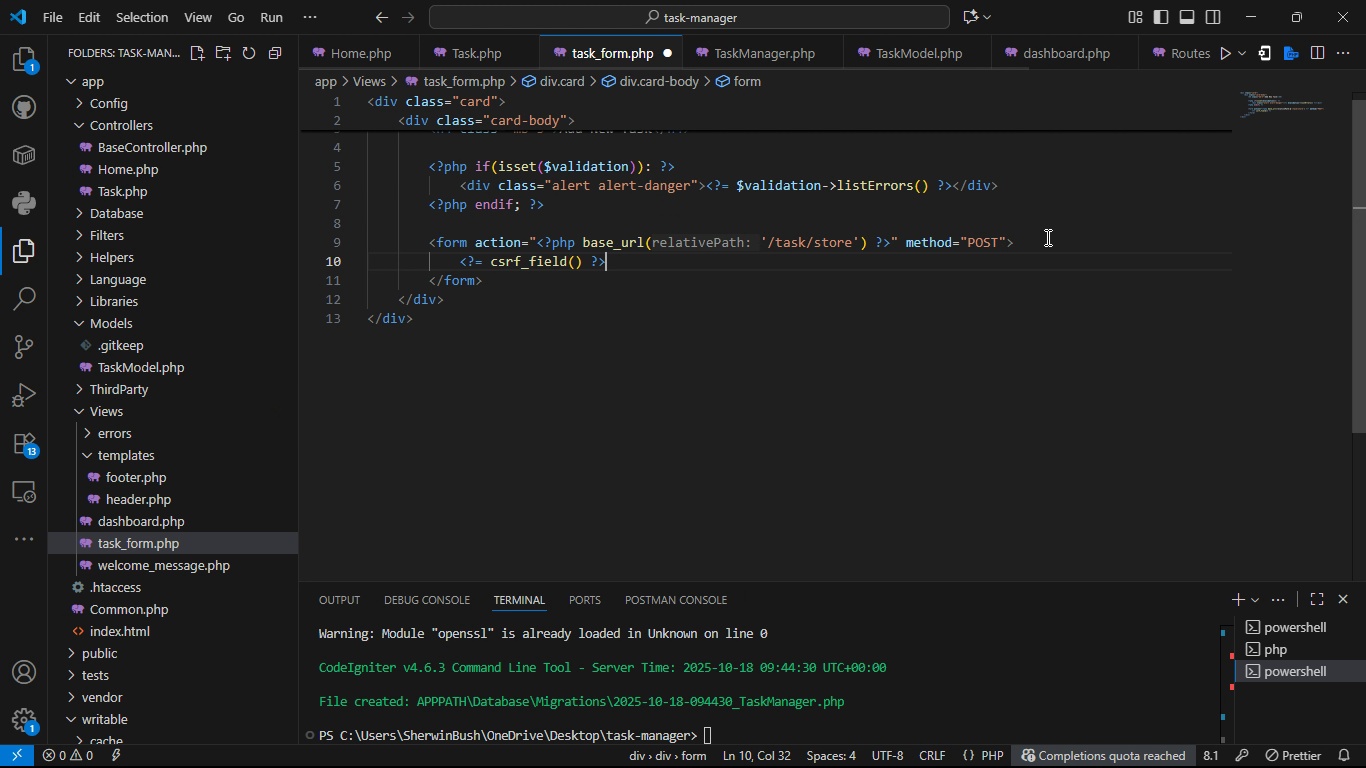 
key(Enter)
 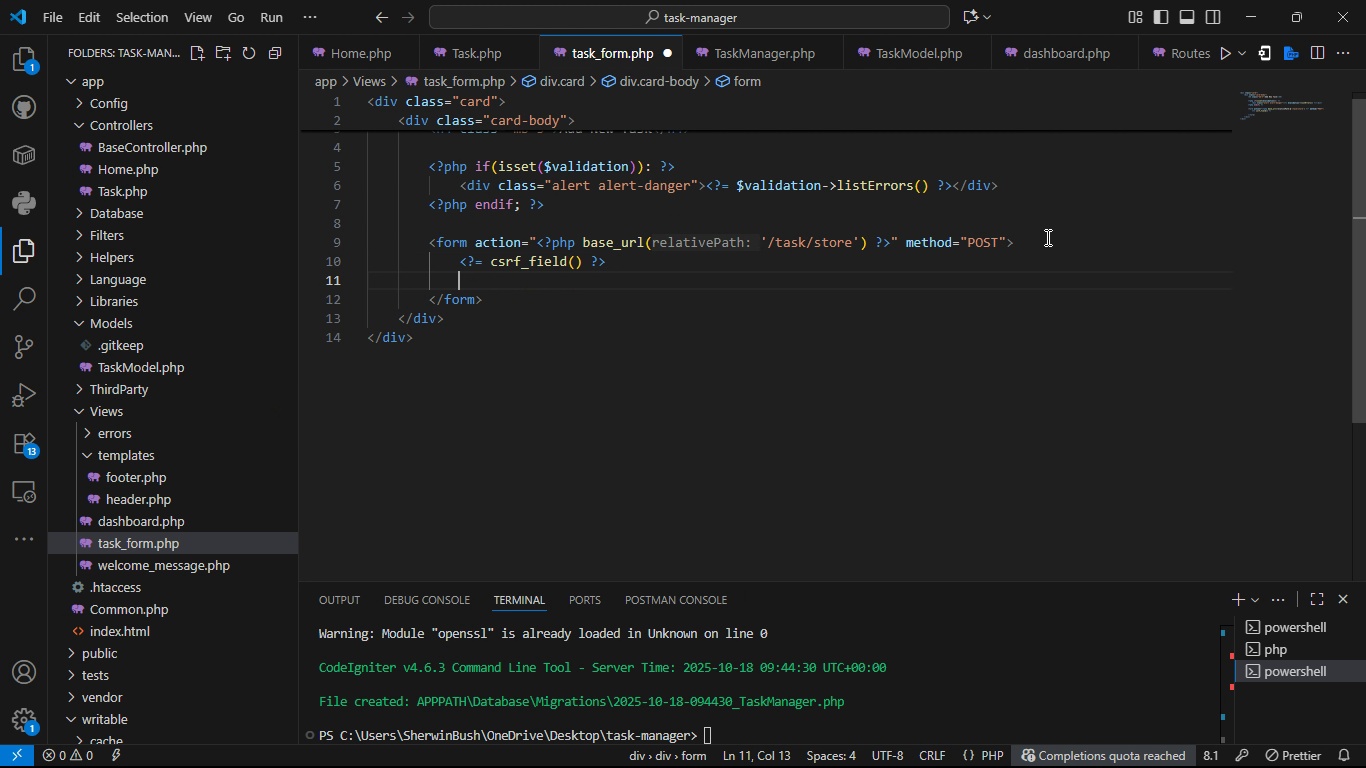 
type(<div?)
key(Backspace)
type(>)
 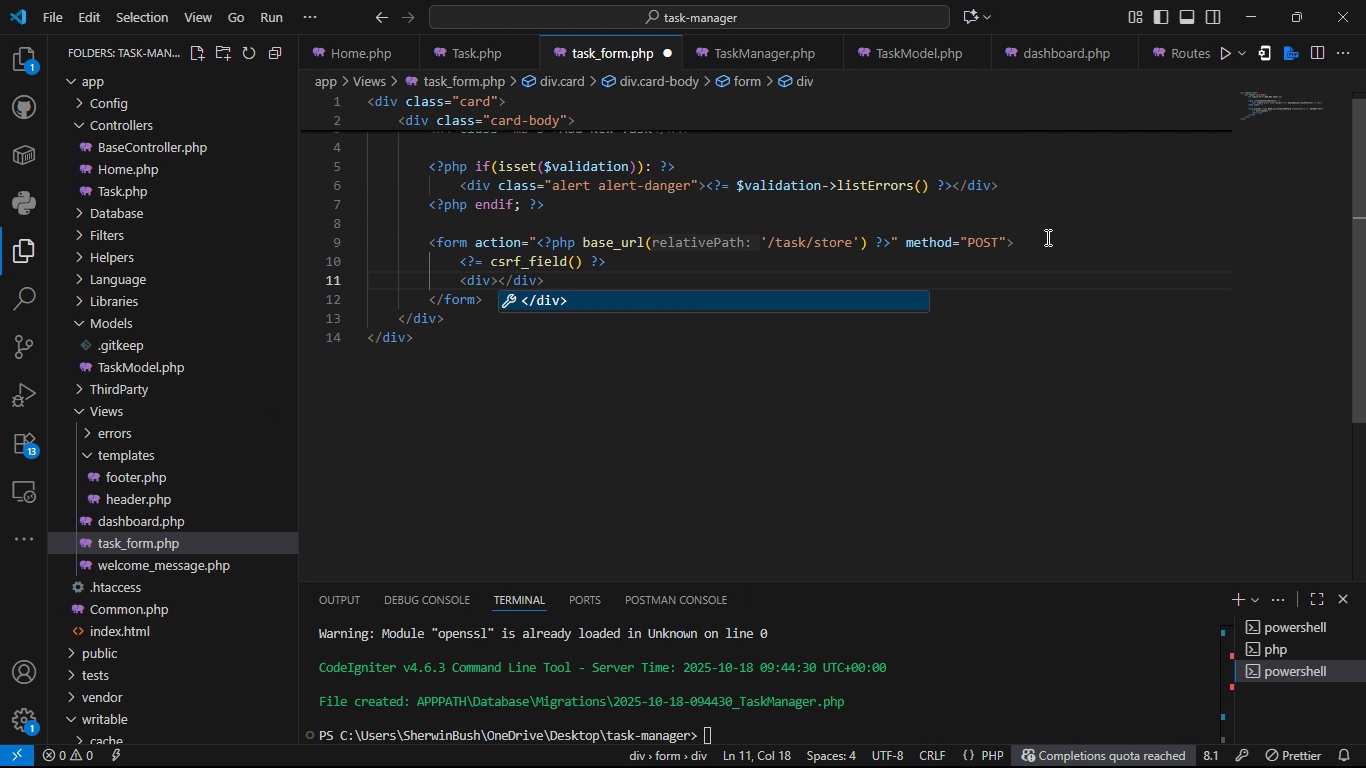 
key(ArrowLeft)
 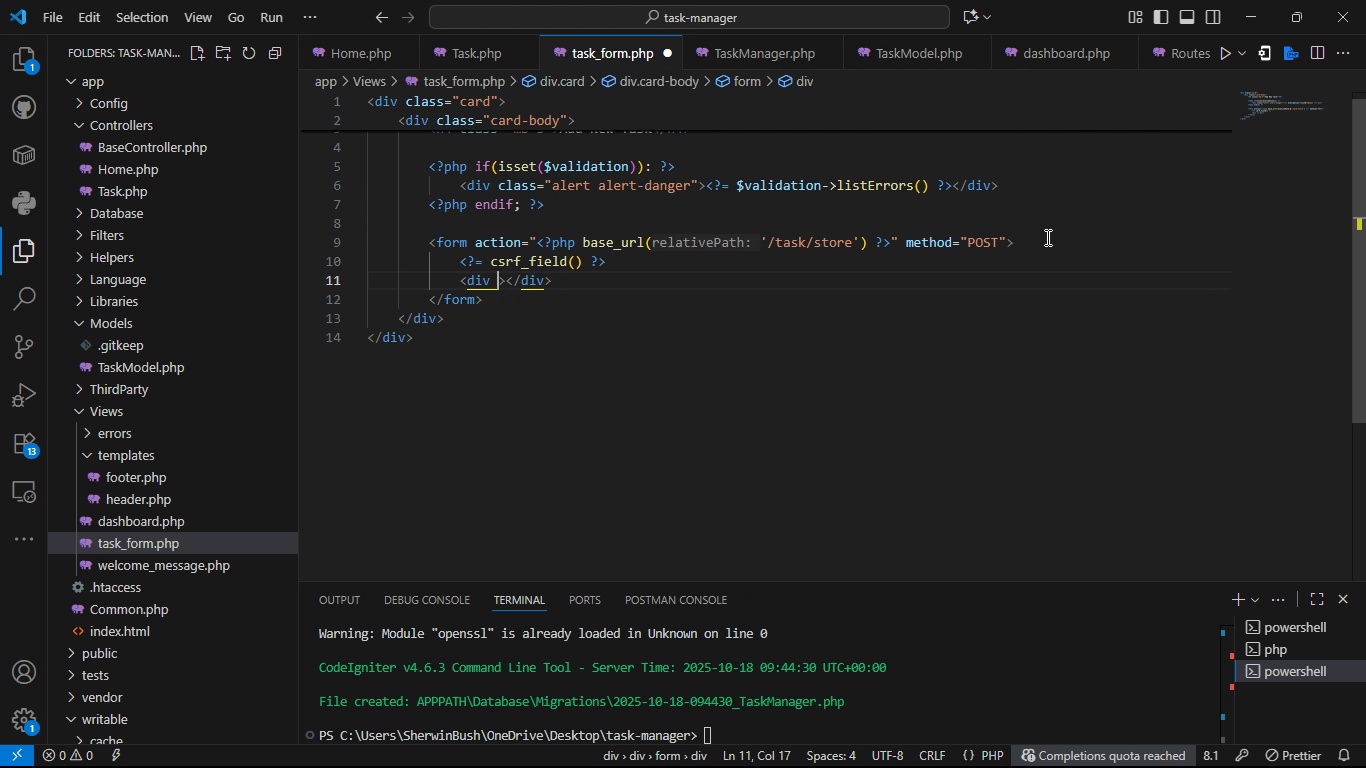 
type( class=mb-3)
 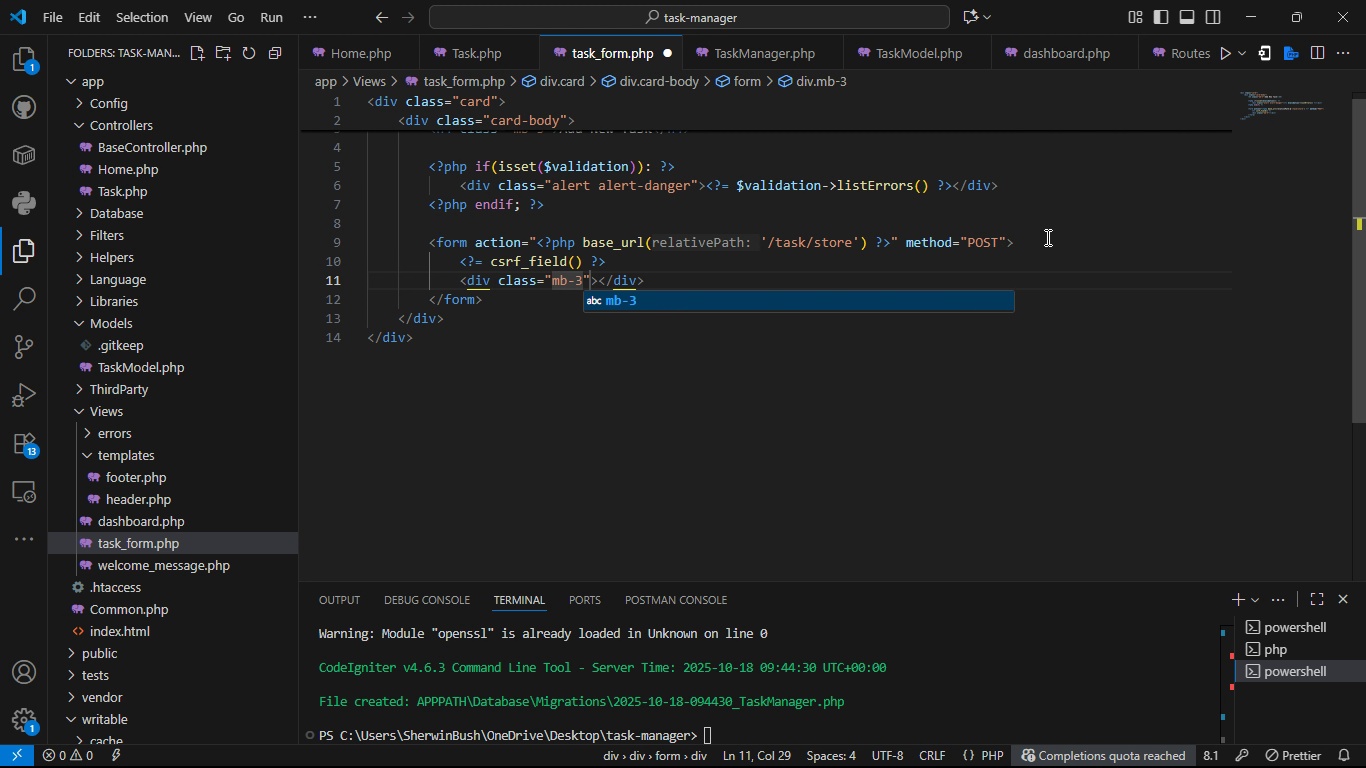 
key(ArrowRight)
 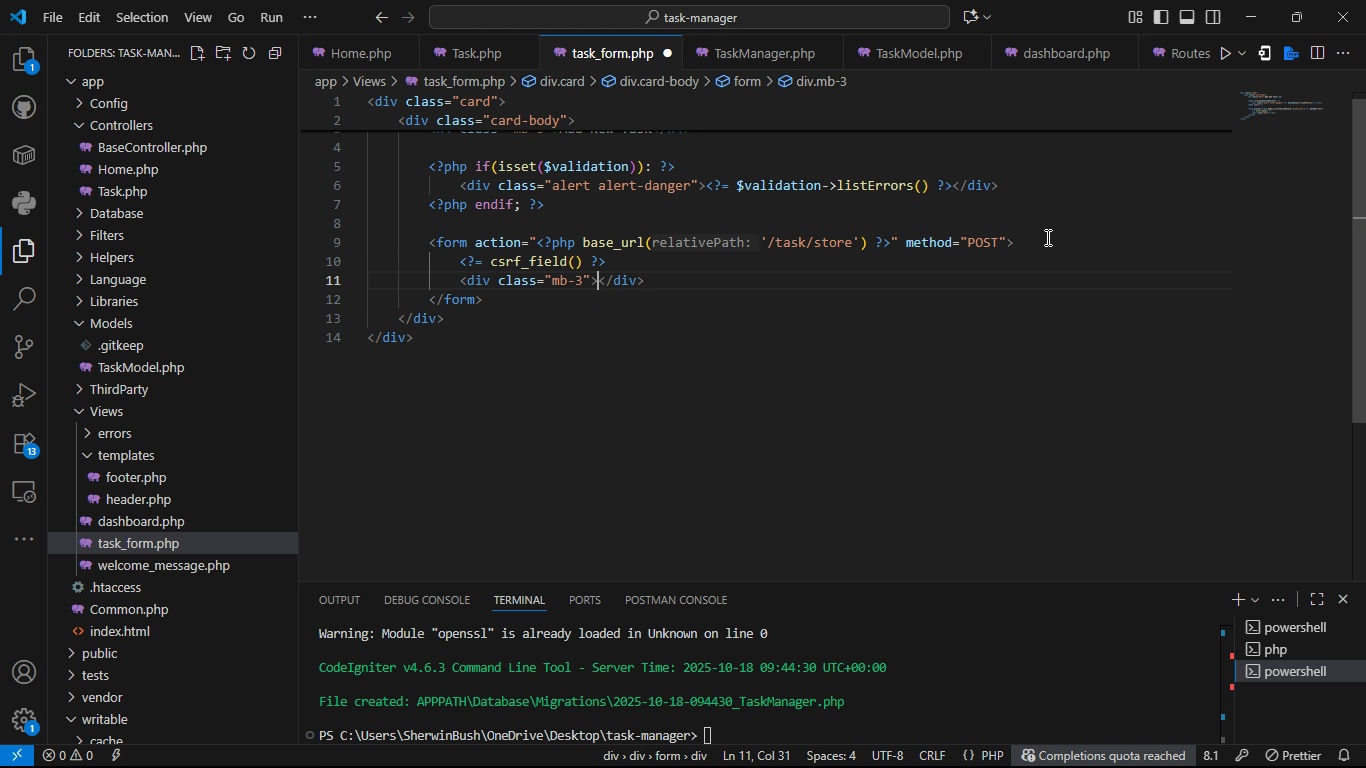 
key(ArrowRight)
 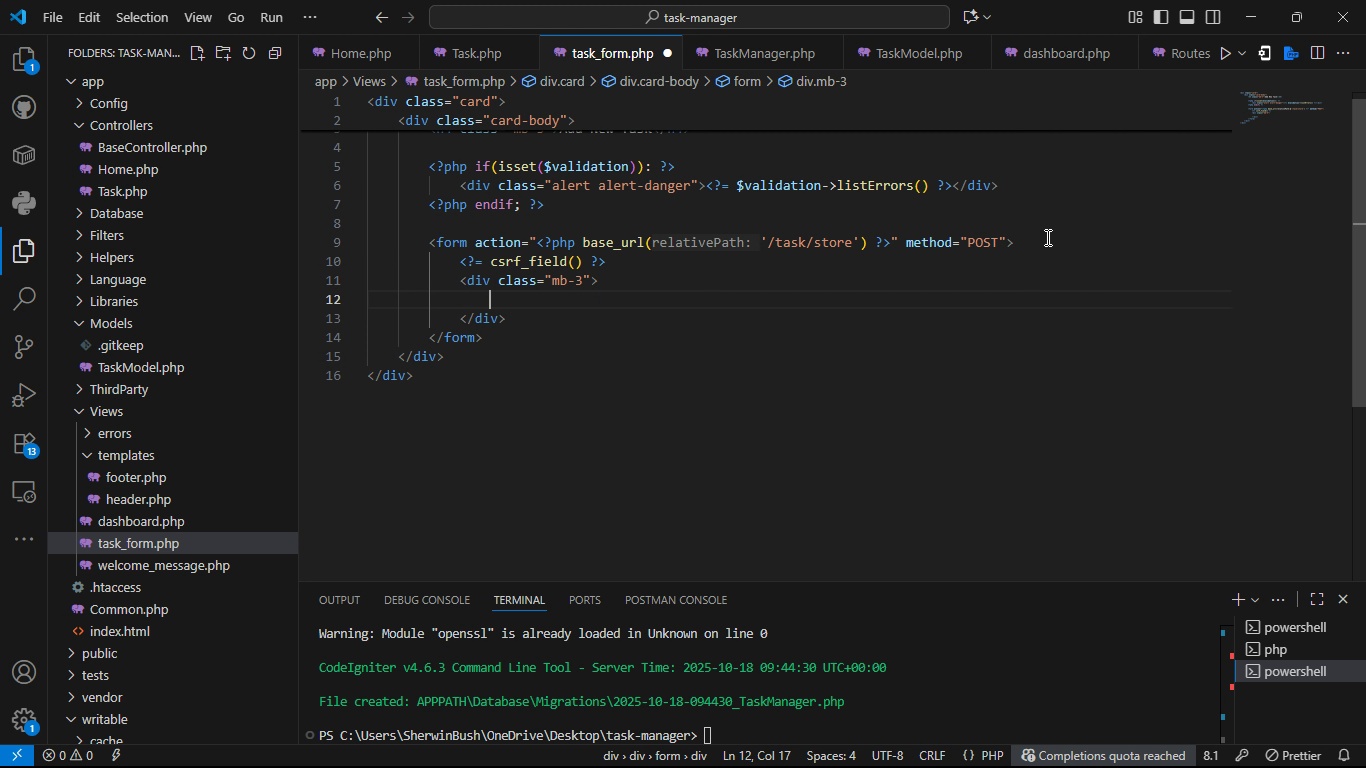 
key(Enter)
 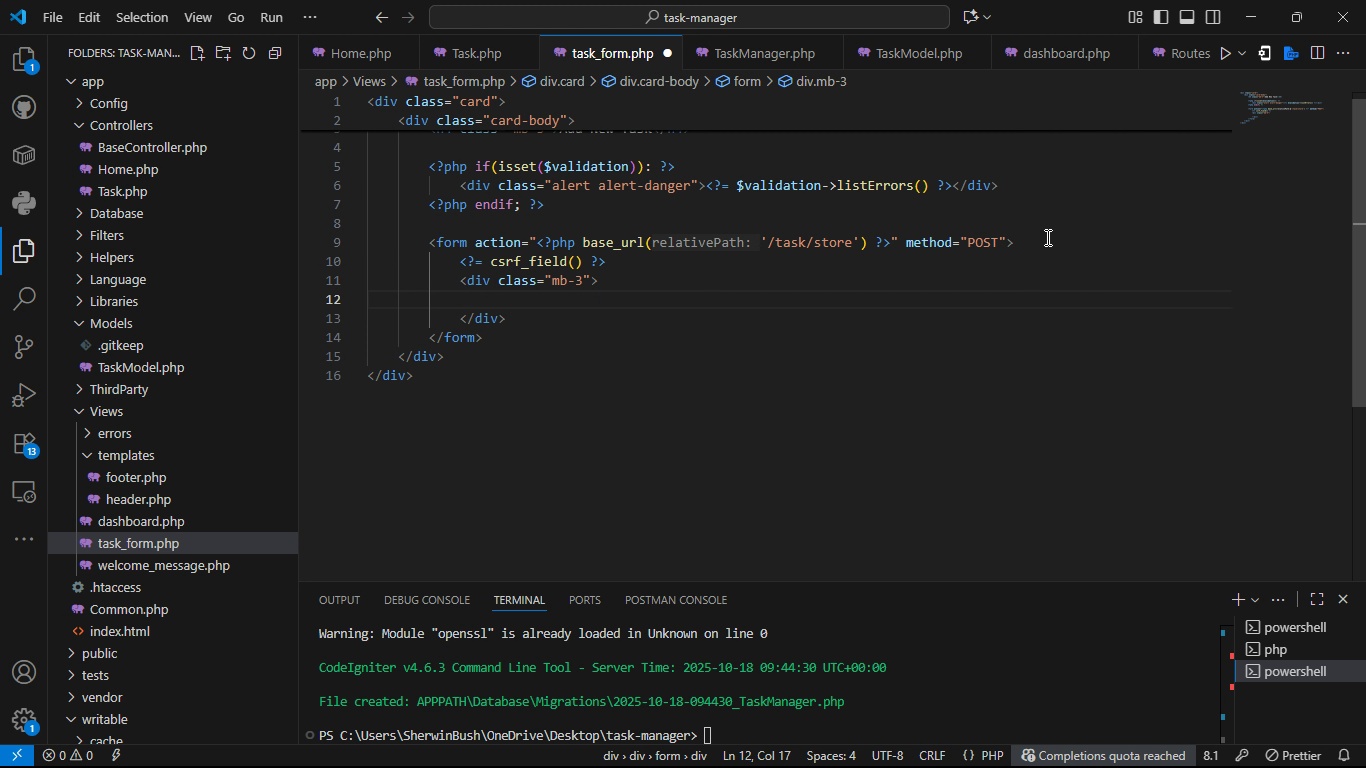 
type(<label>)
 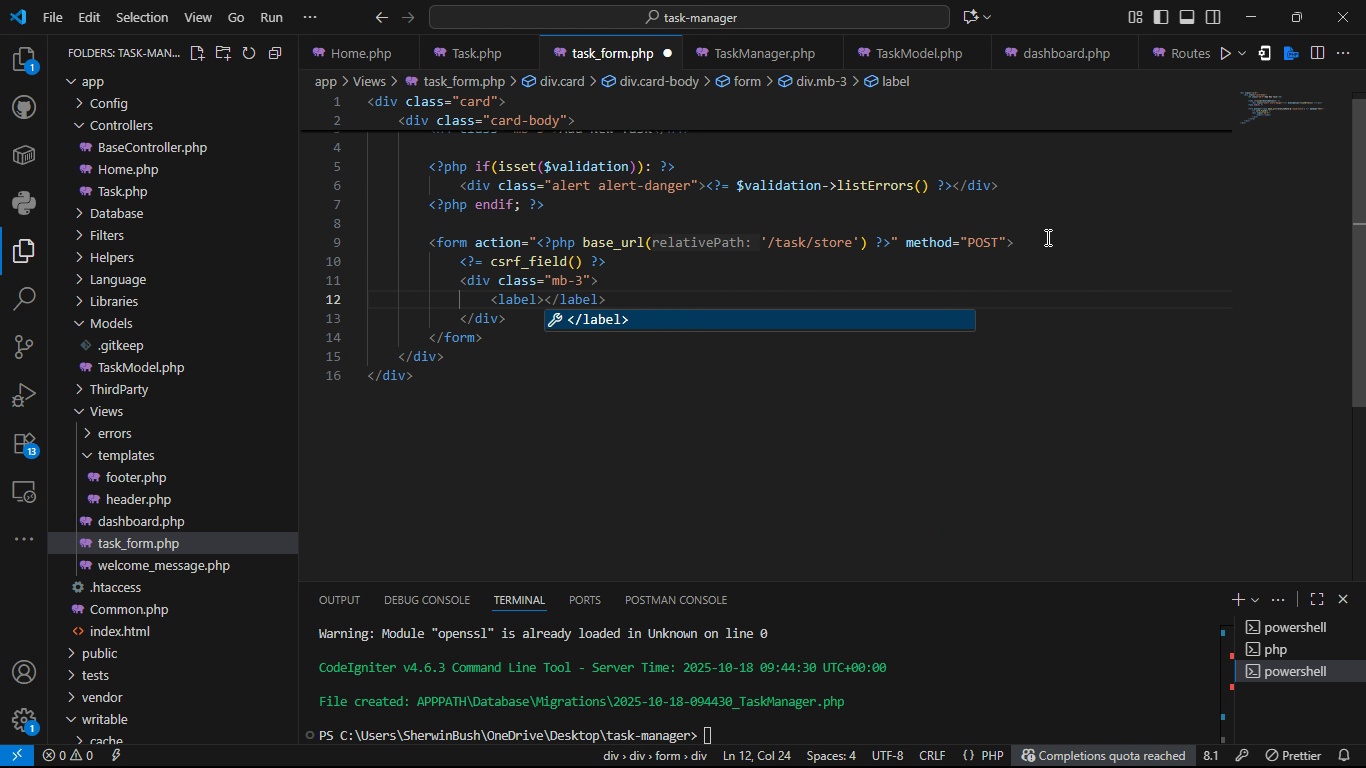 